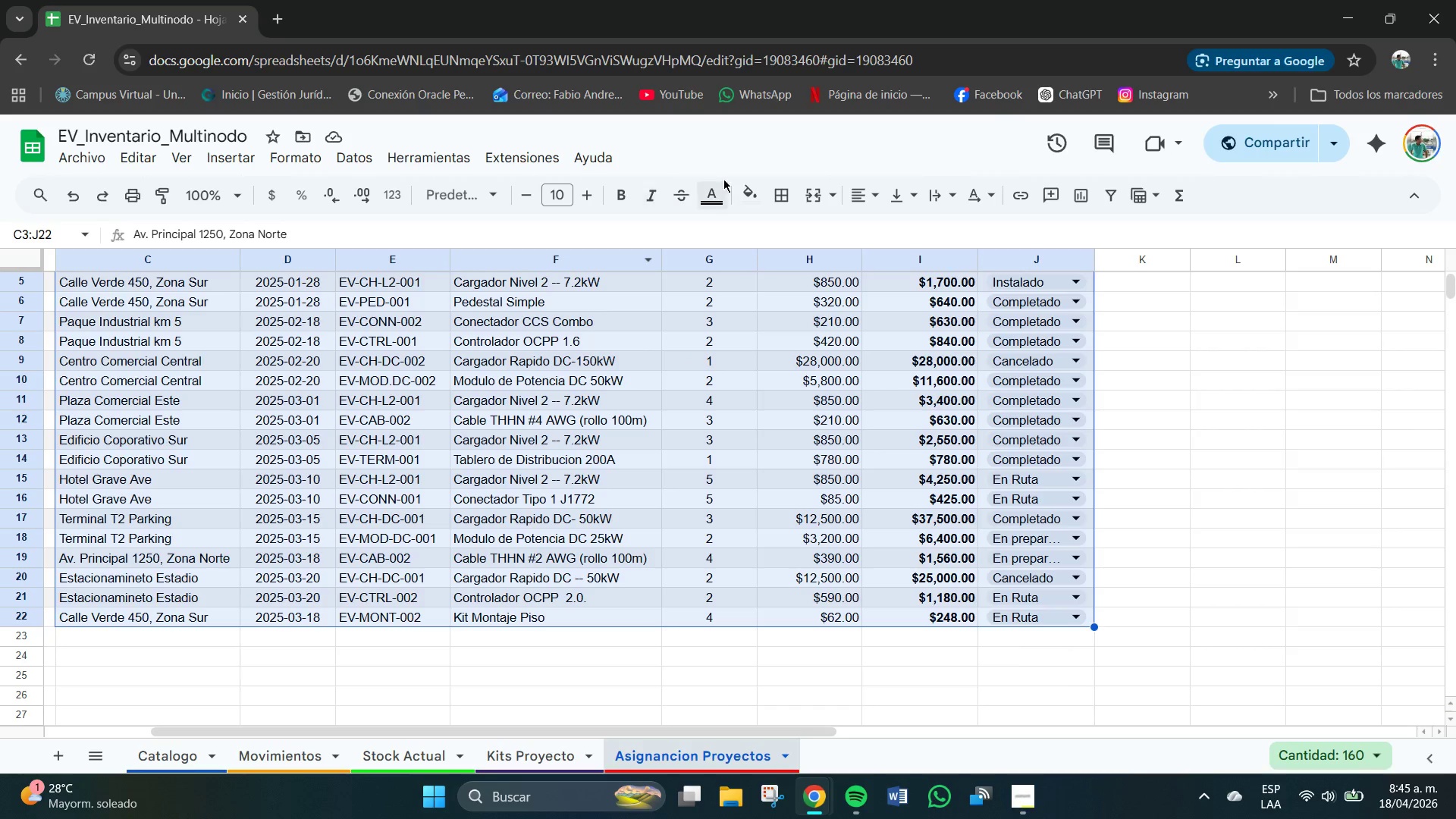 
left_click([797, 228])
 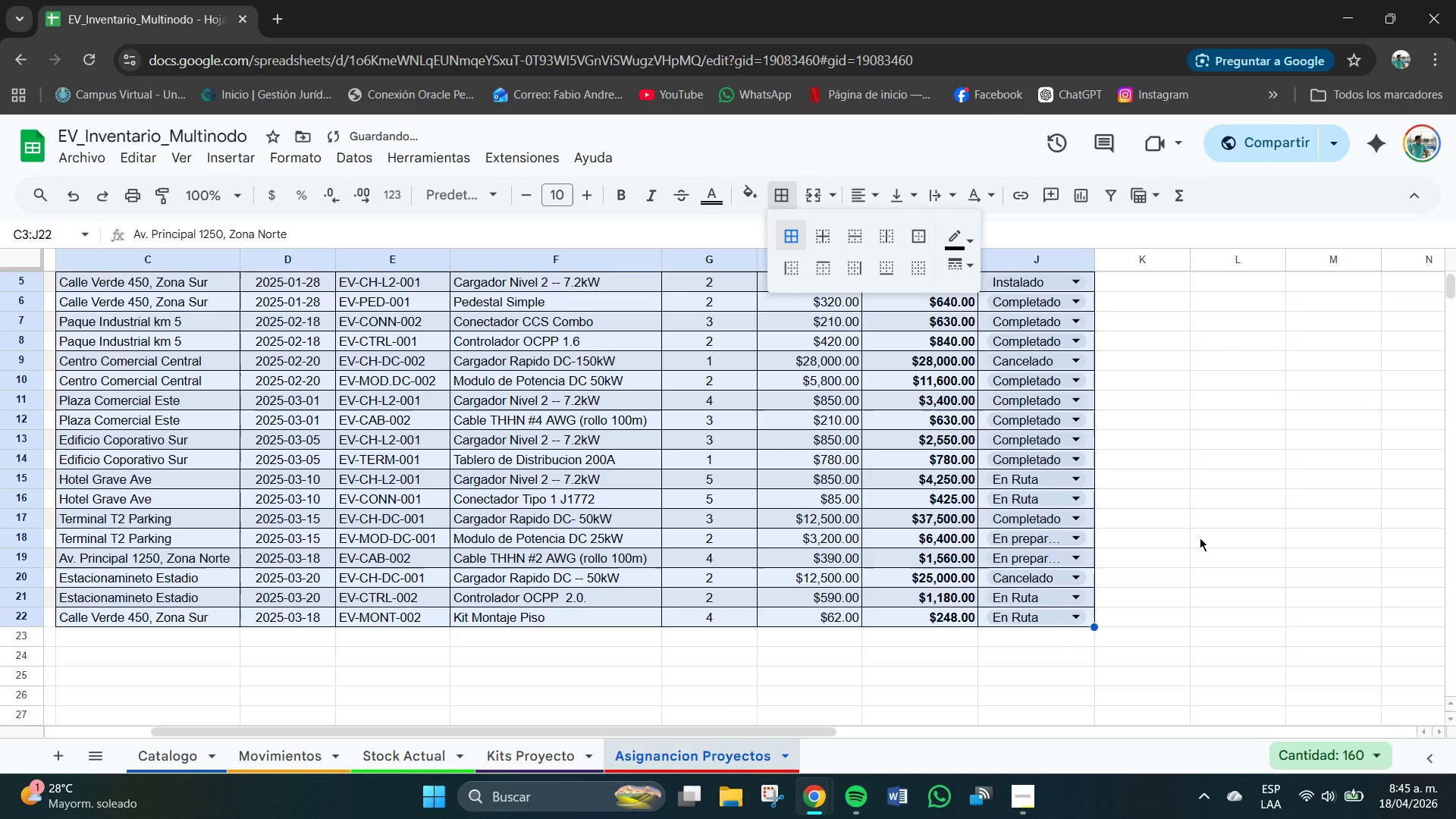 
left_click([1297, 573])
 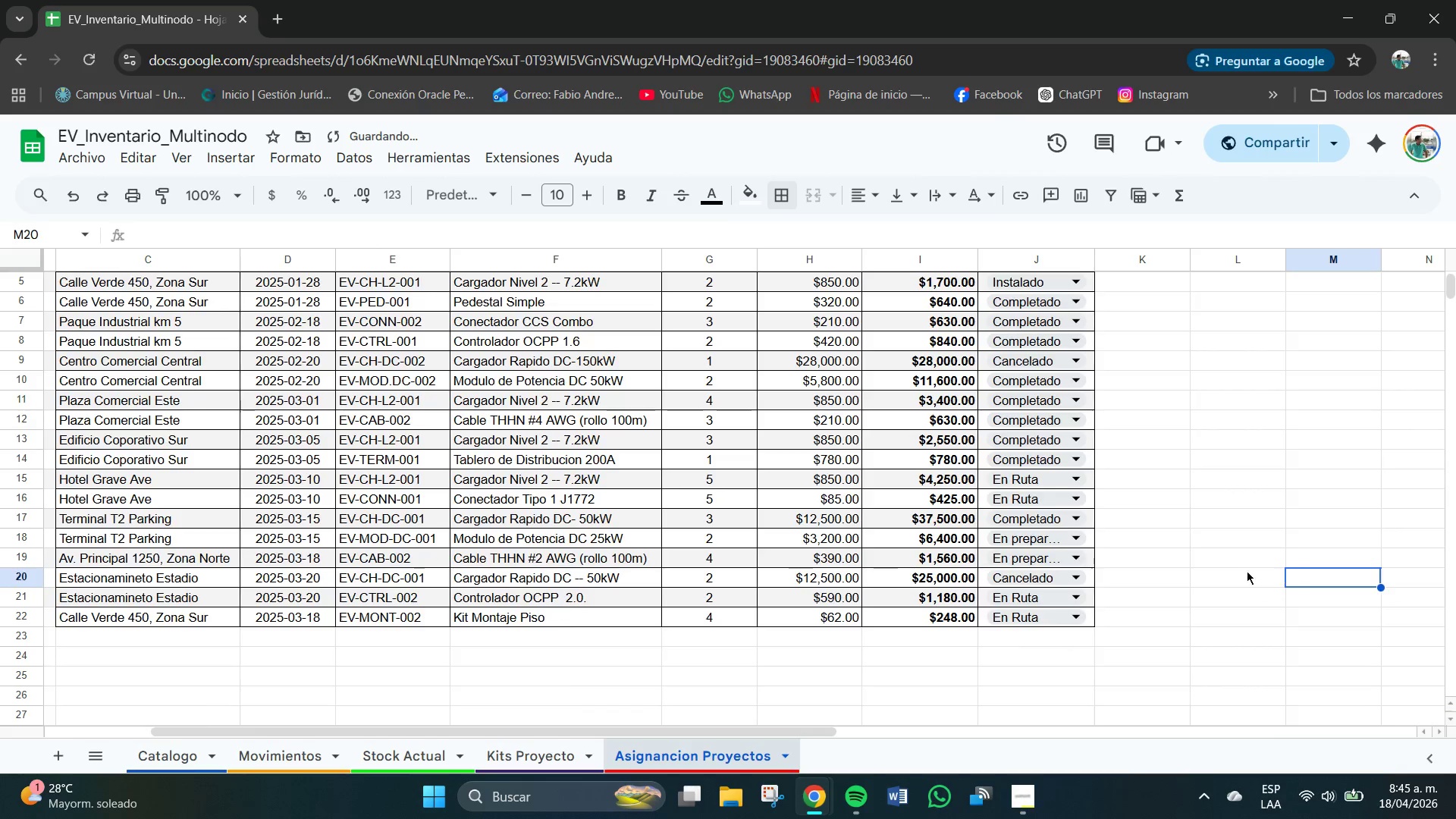 
scroll: coordinate [1210, 544], scroll_direction: up, amount: 2.0
 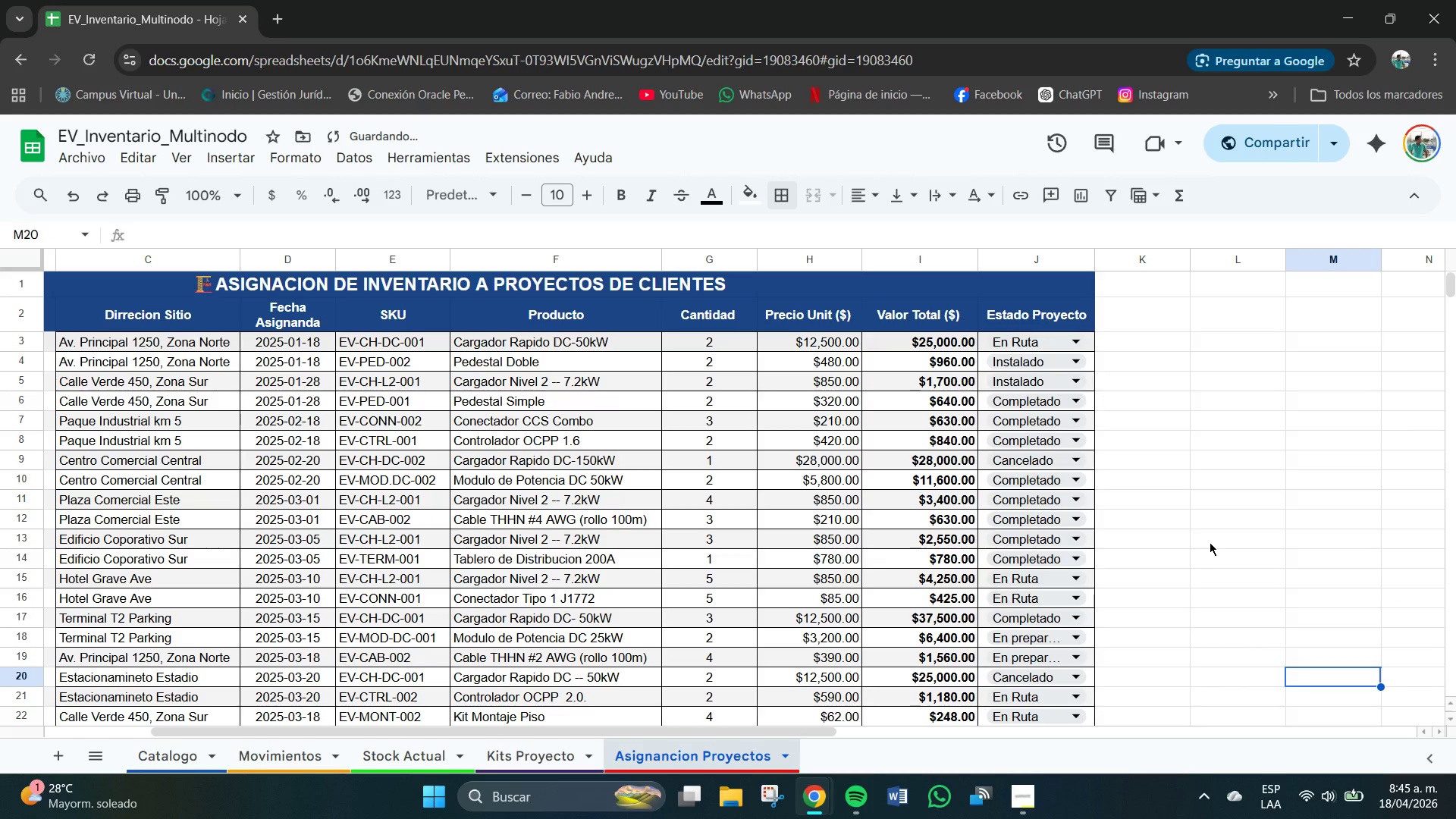 
scroll: coordinate [1210, 543], scroll_direction: down, amount: 1.0
 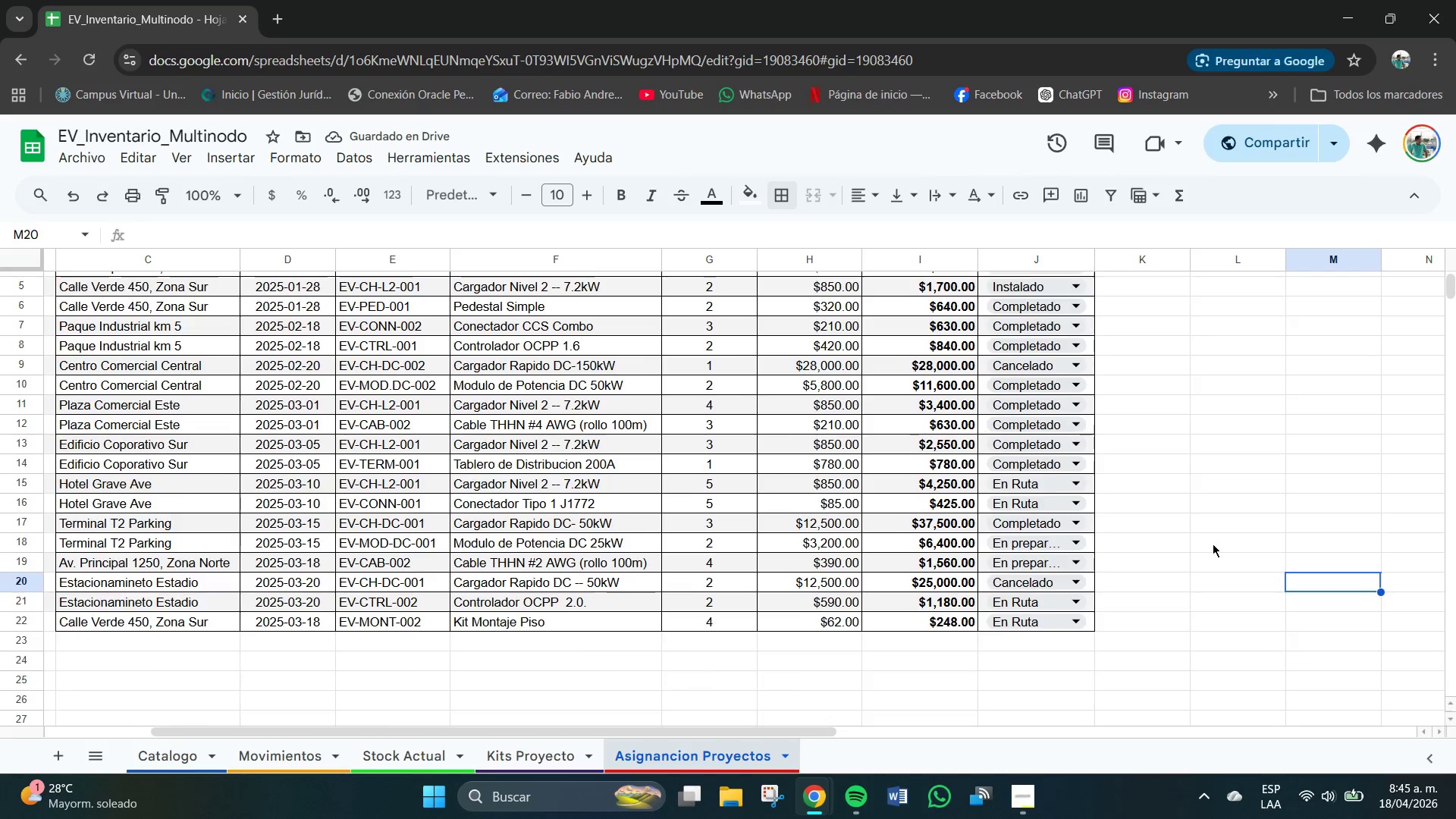 
scroll: coordinate [1213, 544], scroll_direction: up, amount: 1.0
 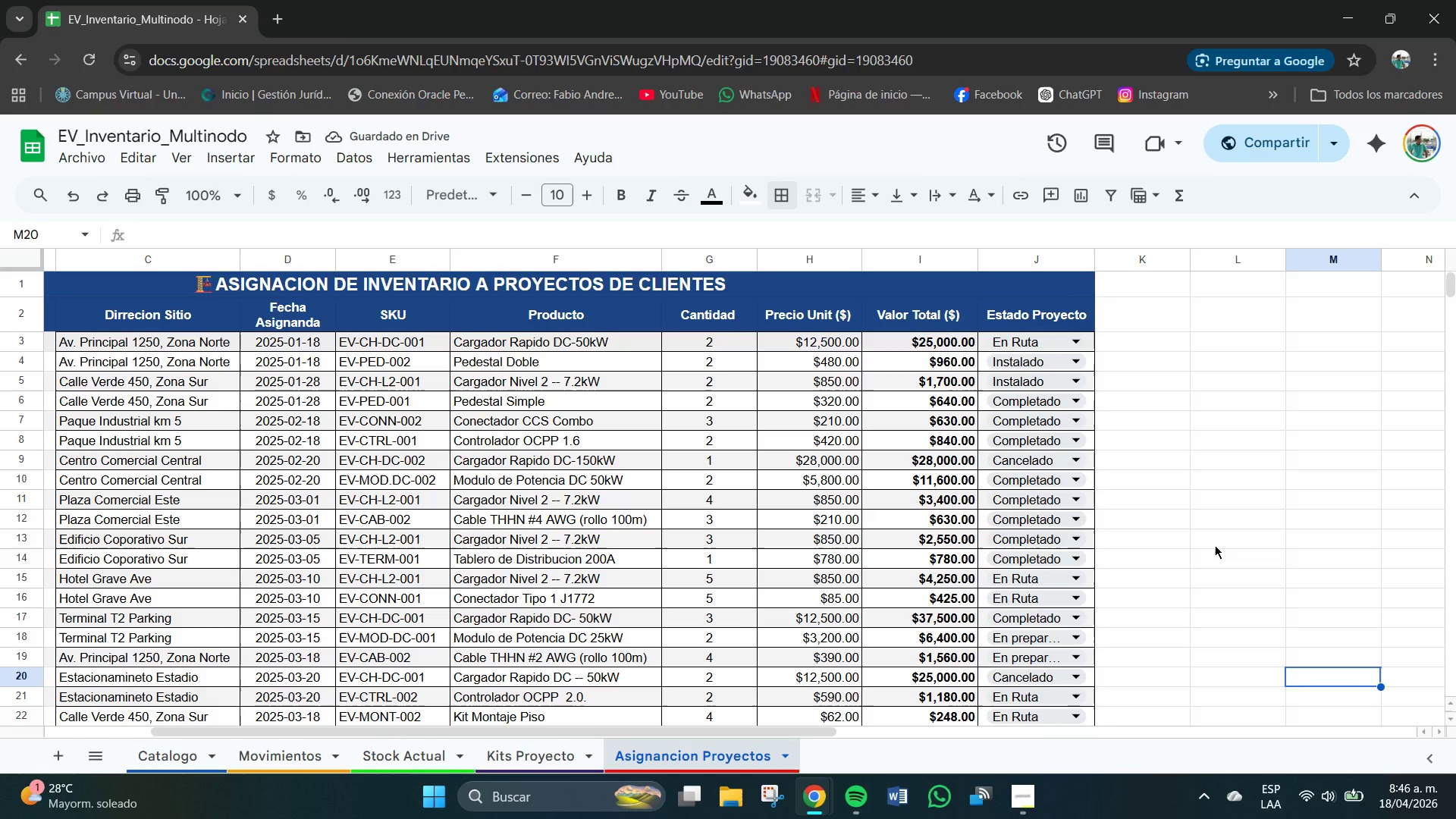 
scroll: coordinate [1215, 549], scroll_direction: down, amount: 1.0
 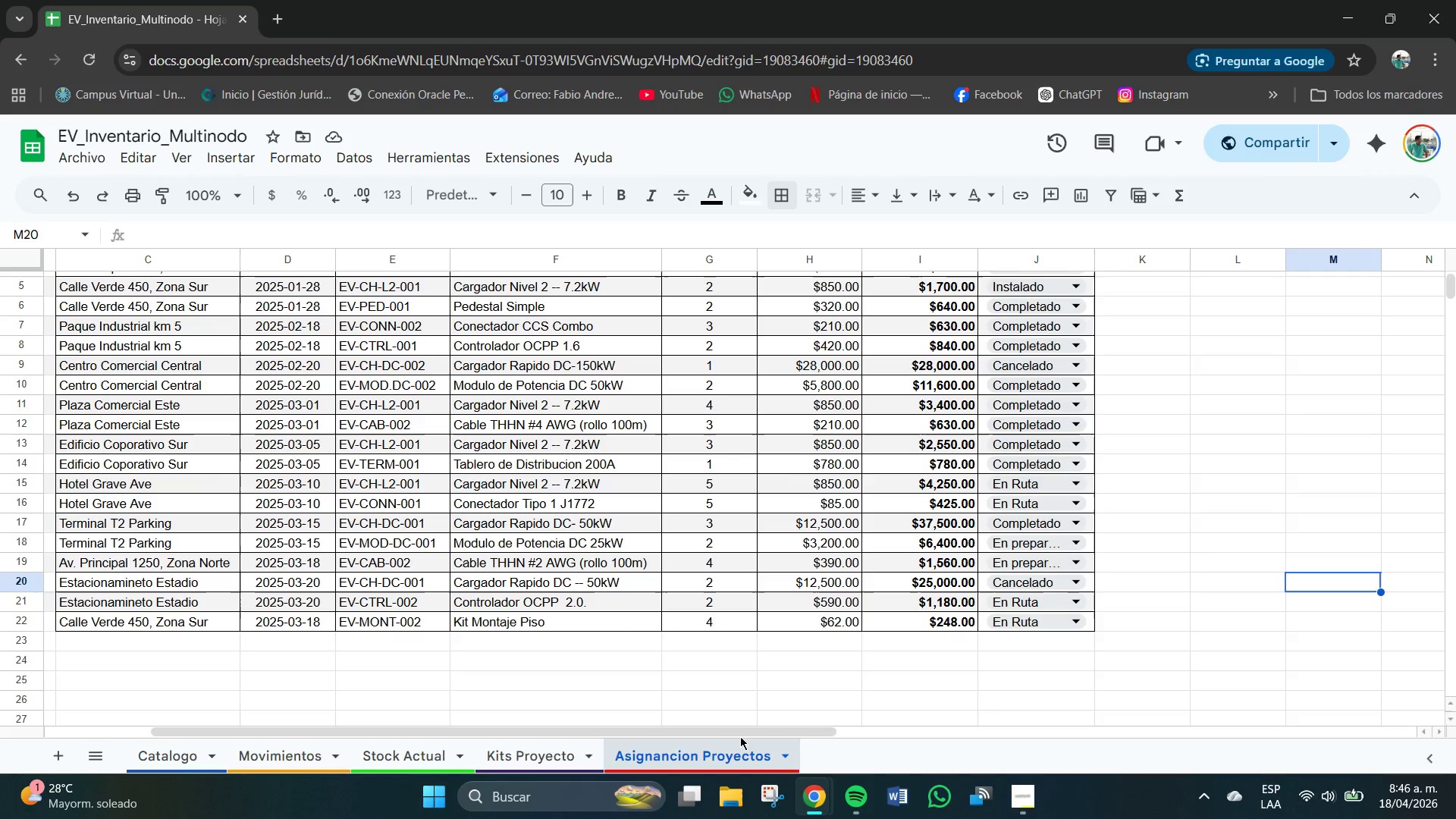 
left_click([739, 704])
 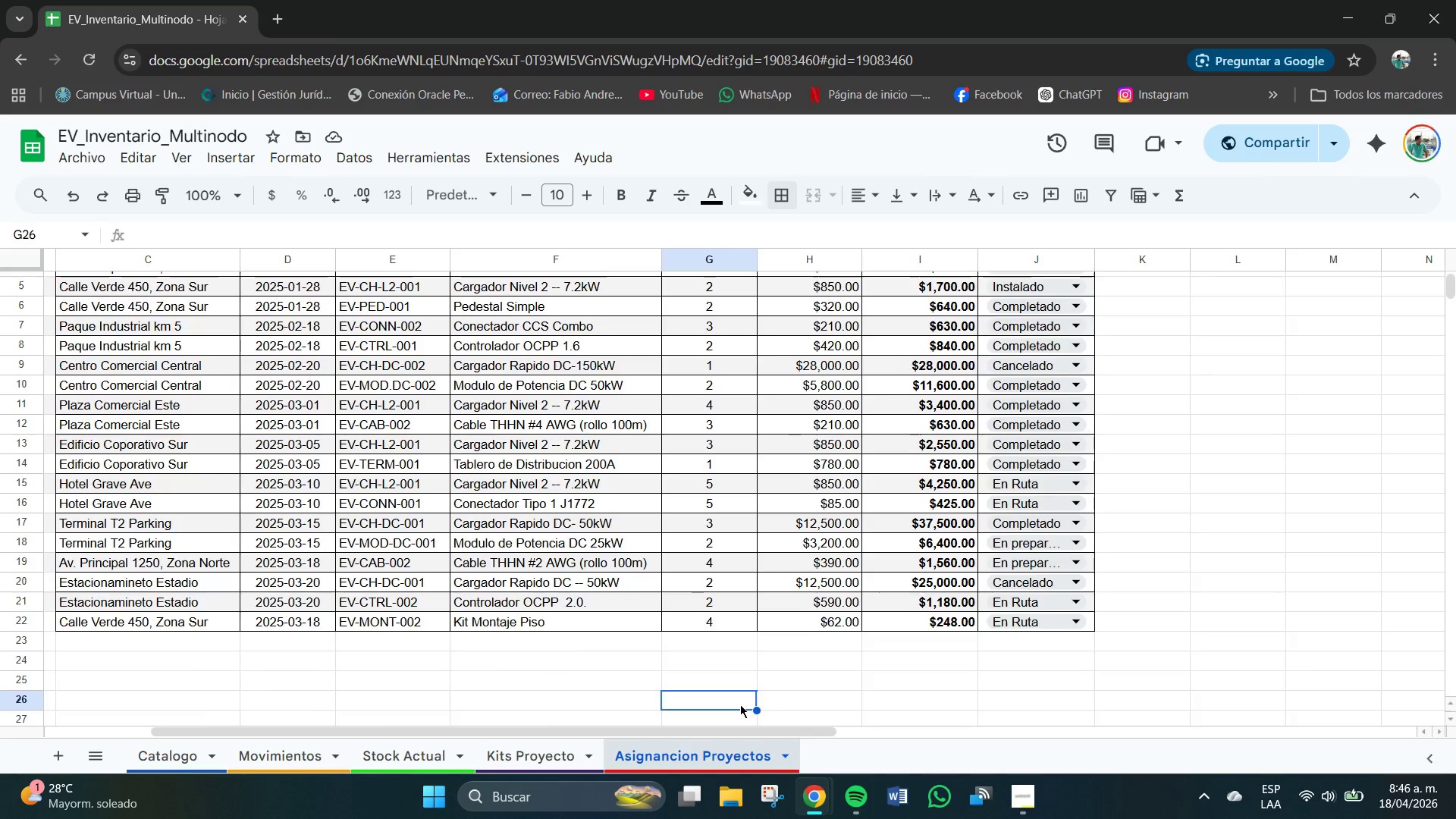 
scroll: coordinate [740, 704], scroll_direction: up, amount: 2.0
 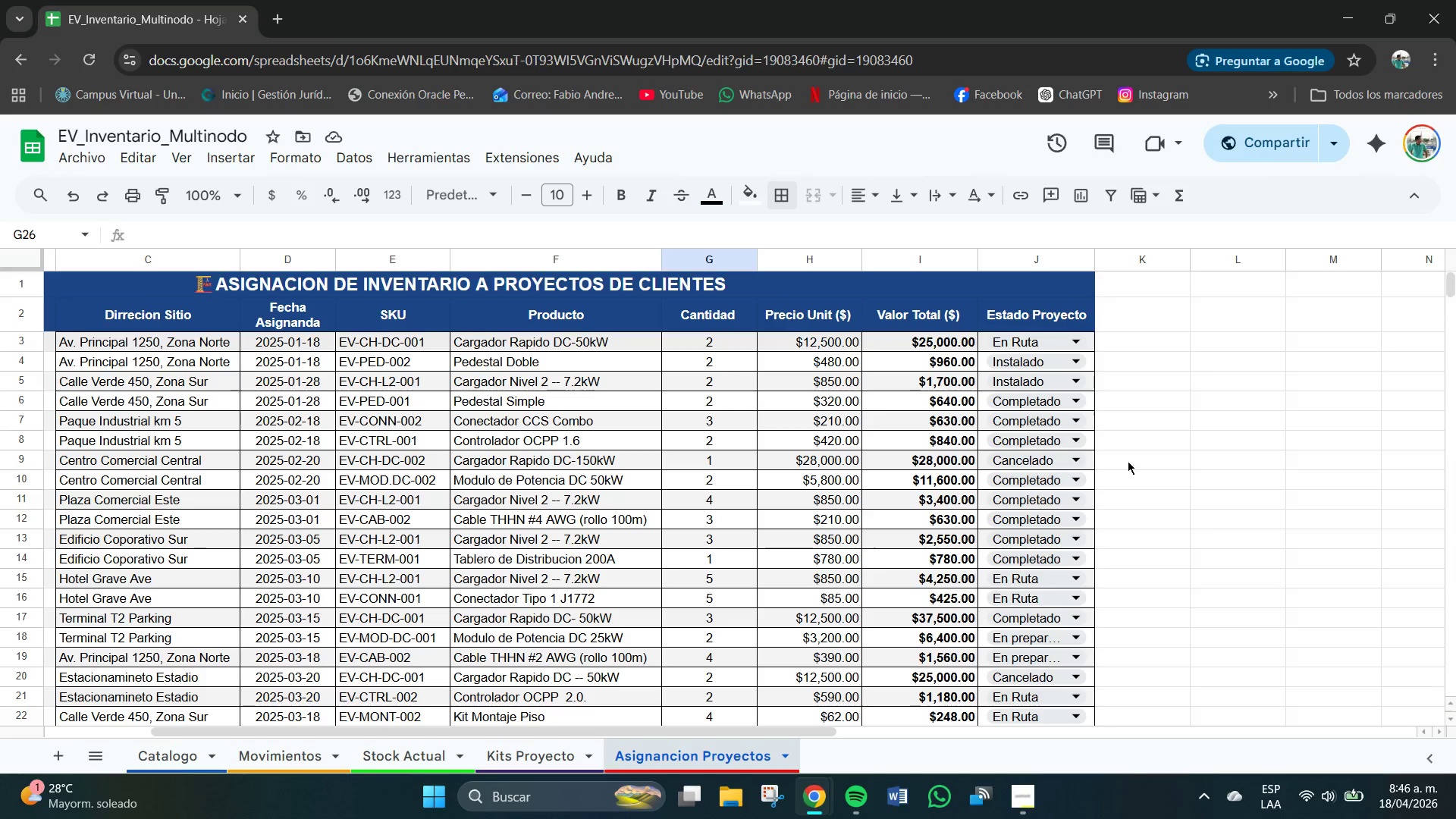 
scroll: coordinate [1116, 448], scroll_direction: down, amount: 1.0
 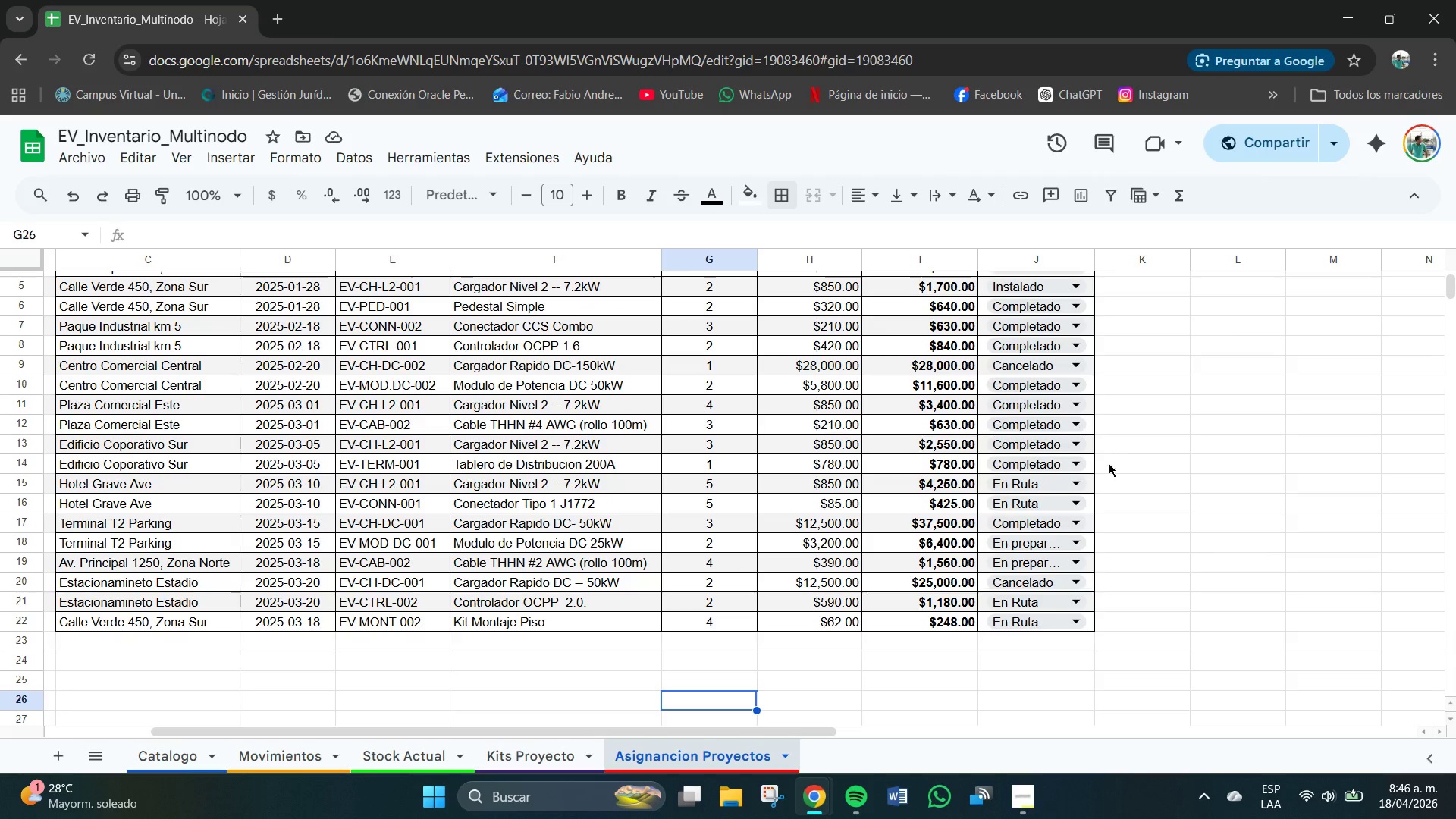 
scroll: coordinate [794, 470], scroll_direction: up, amount: 1.0
 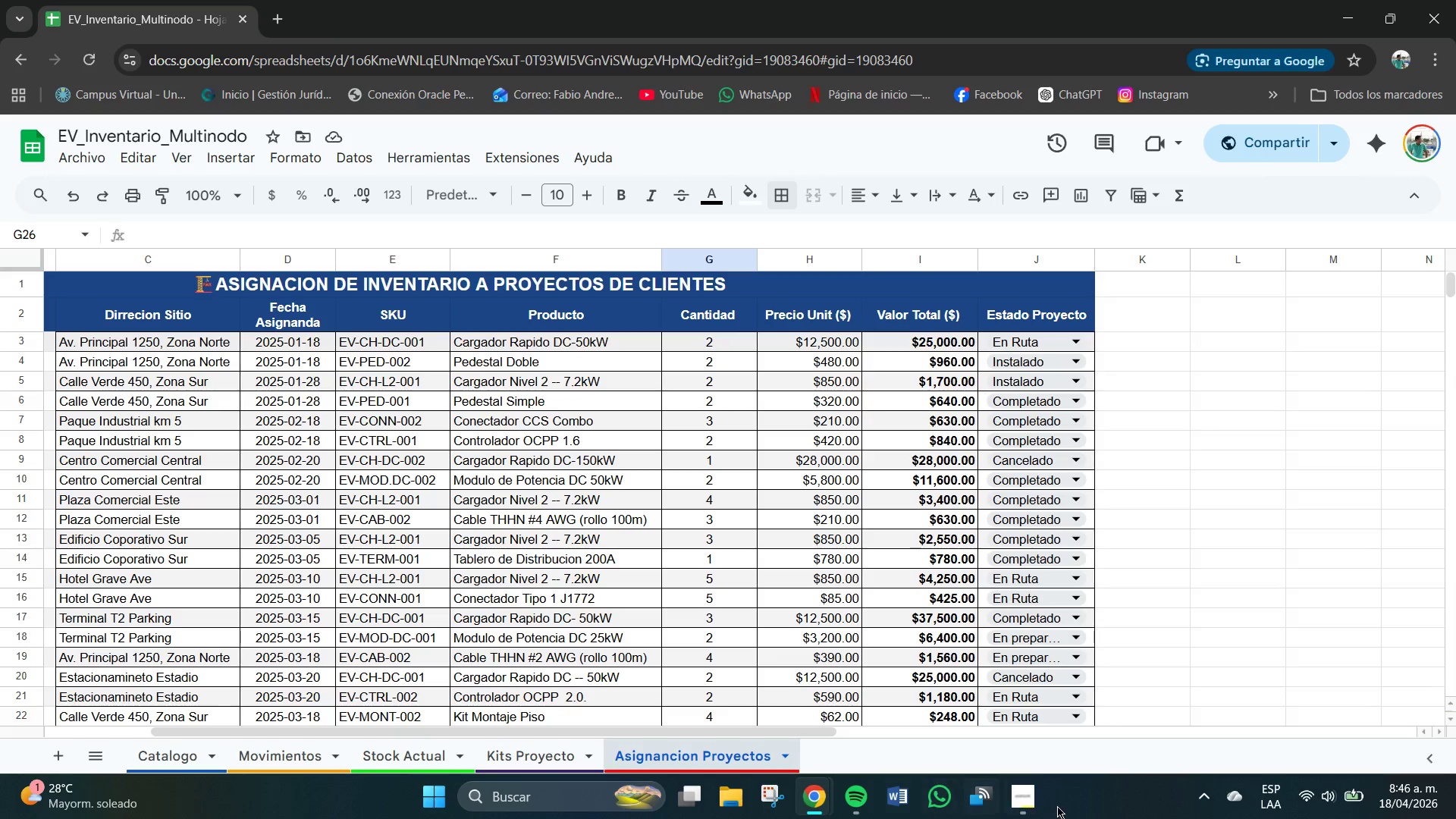 
left_click([1018, 802])